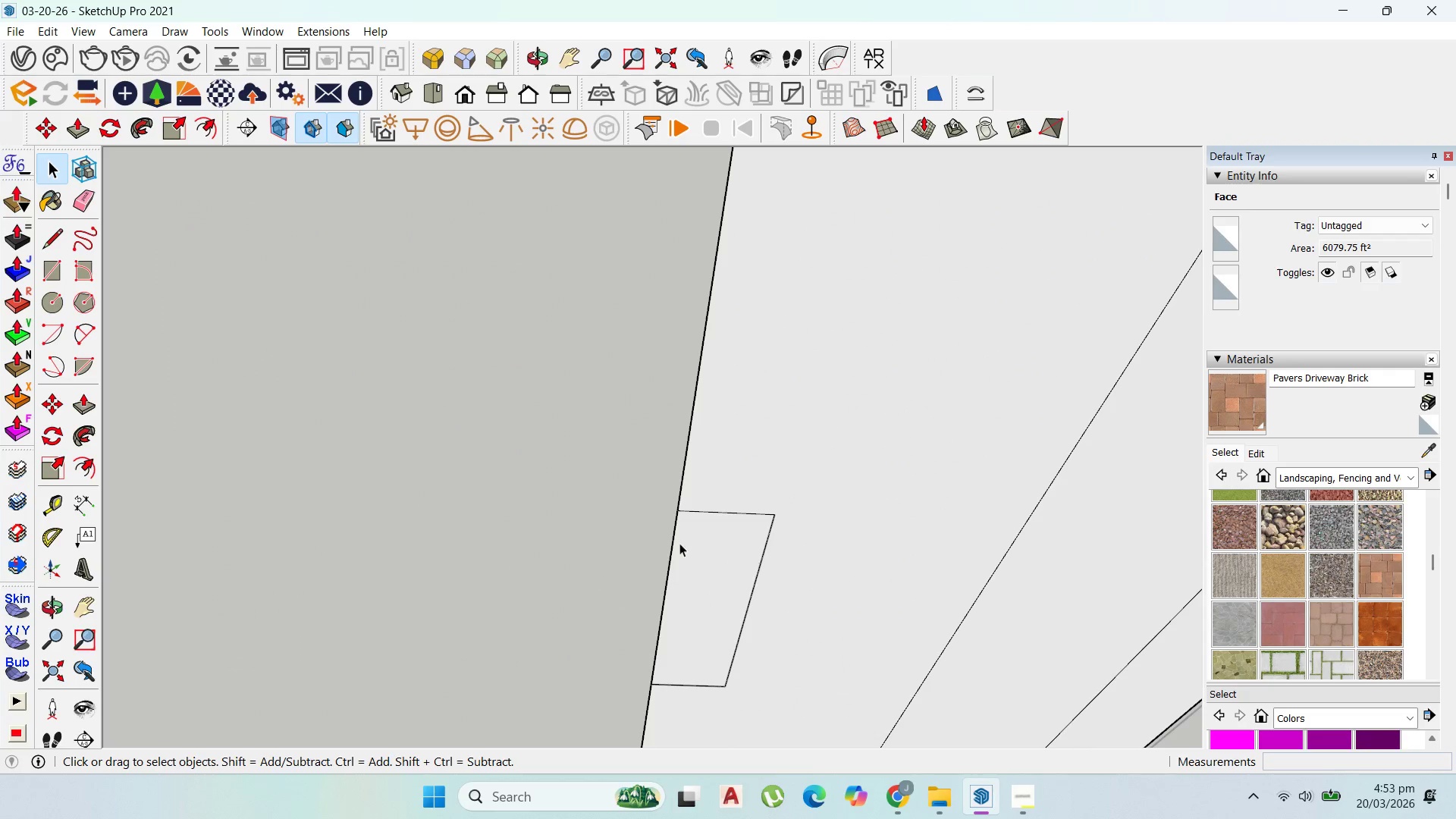 
left_click([676, 543])
 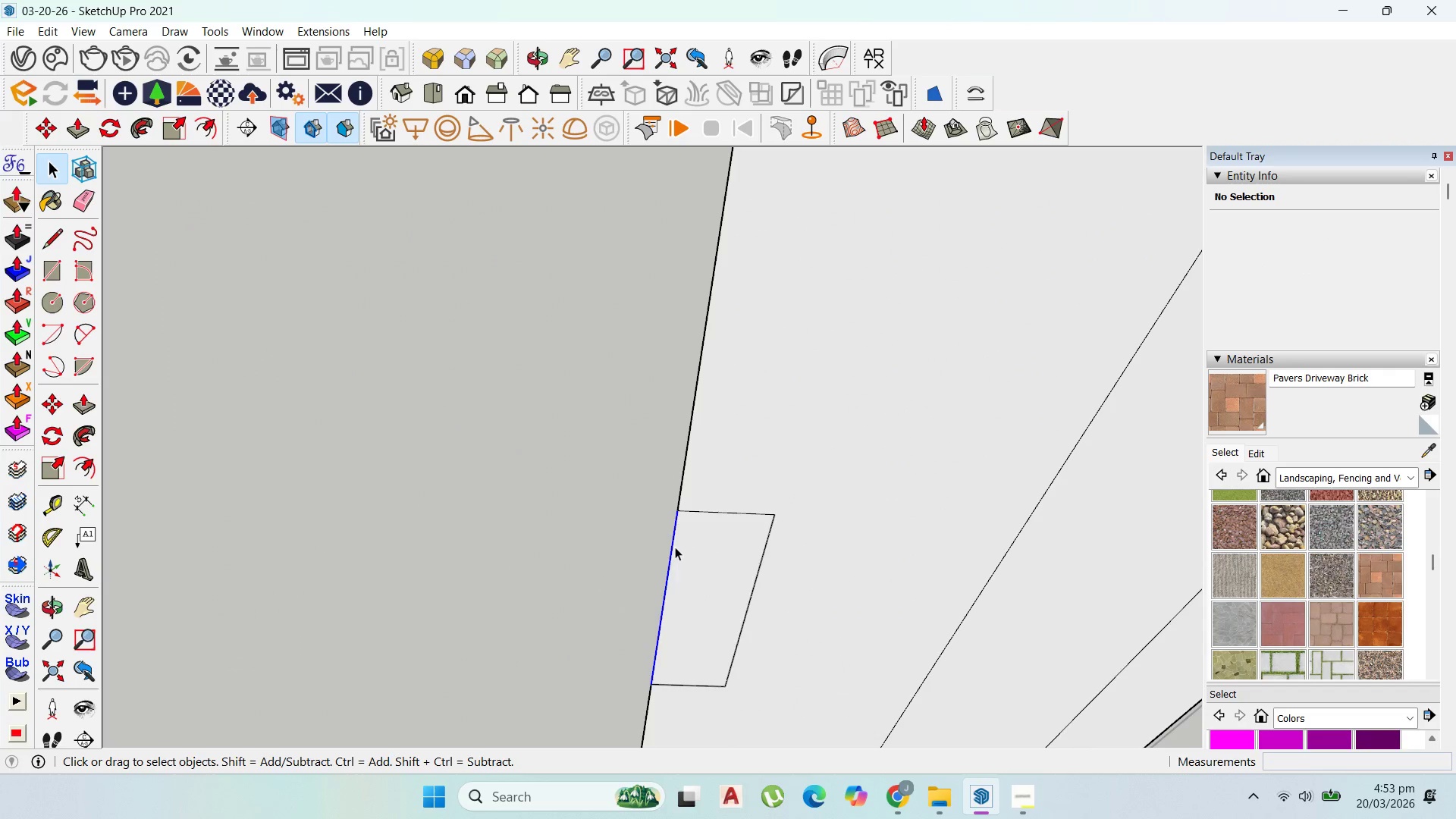 
key(Delete)
 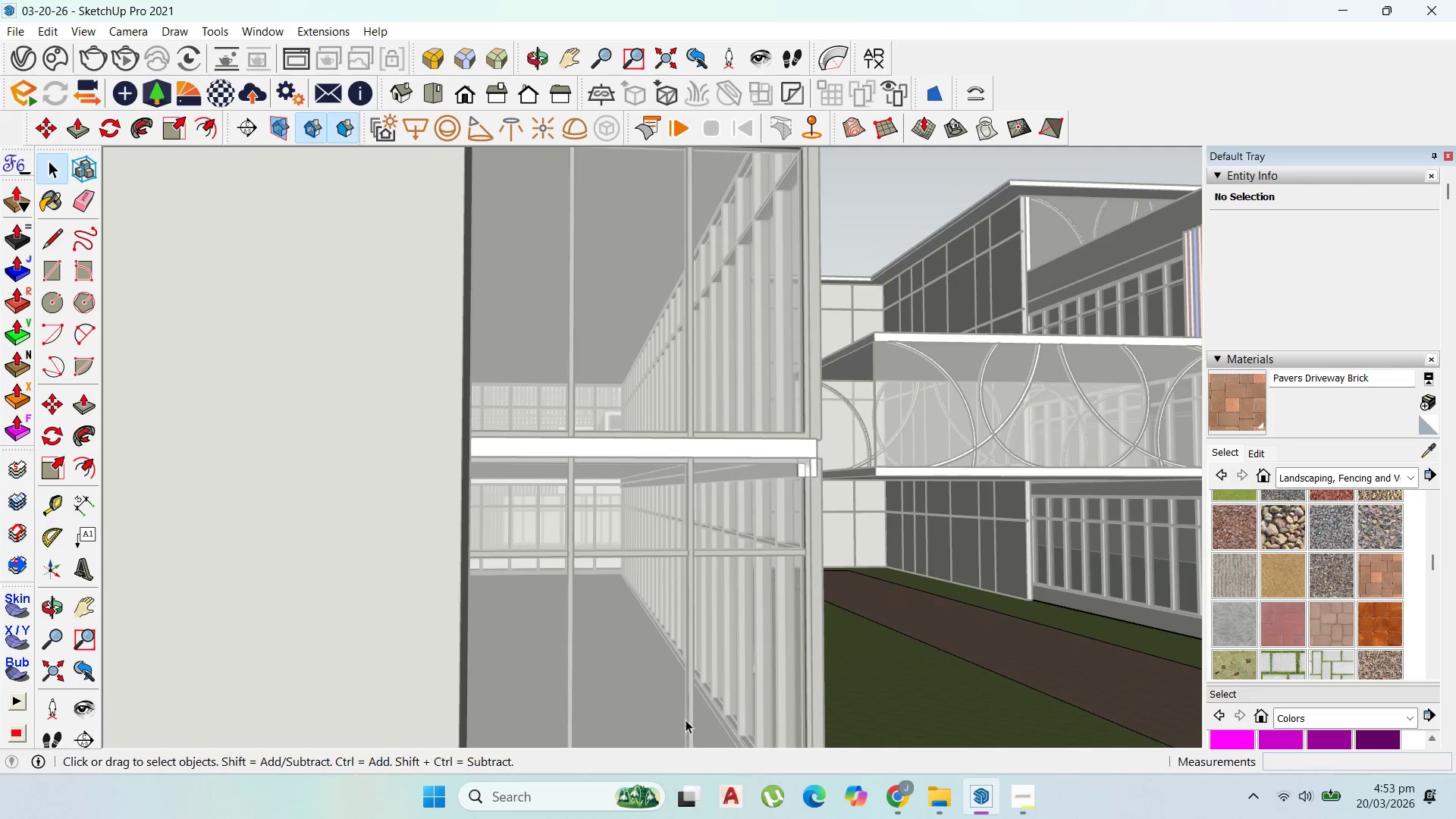 
key(Escape)
 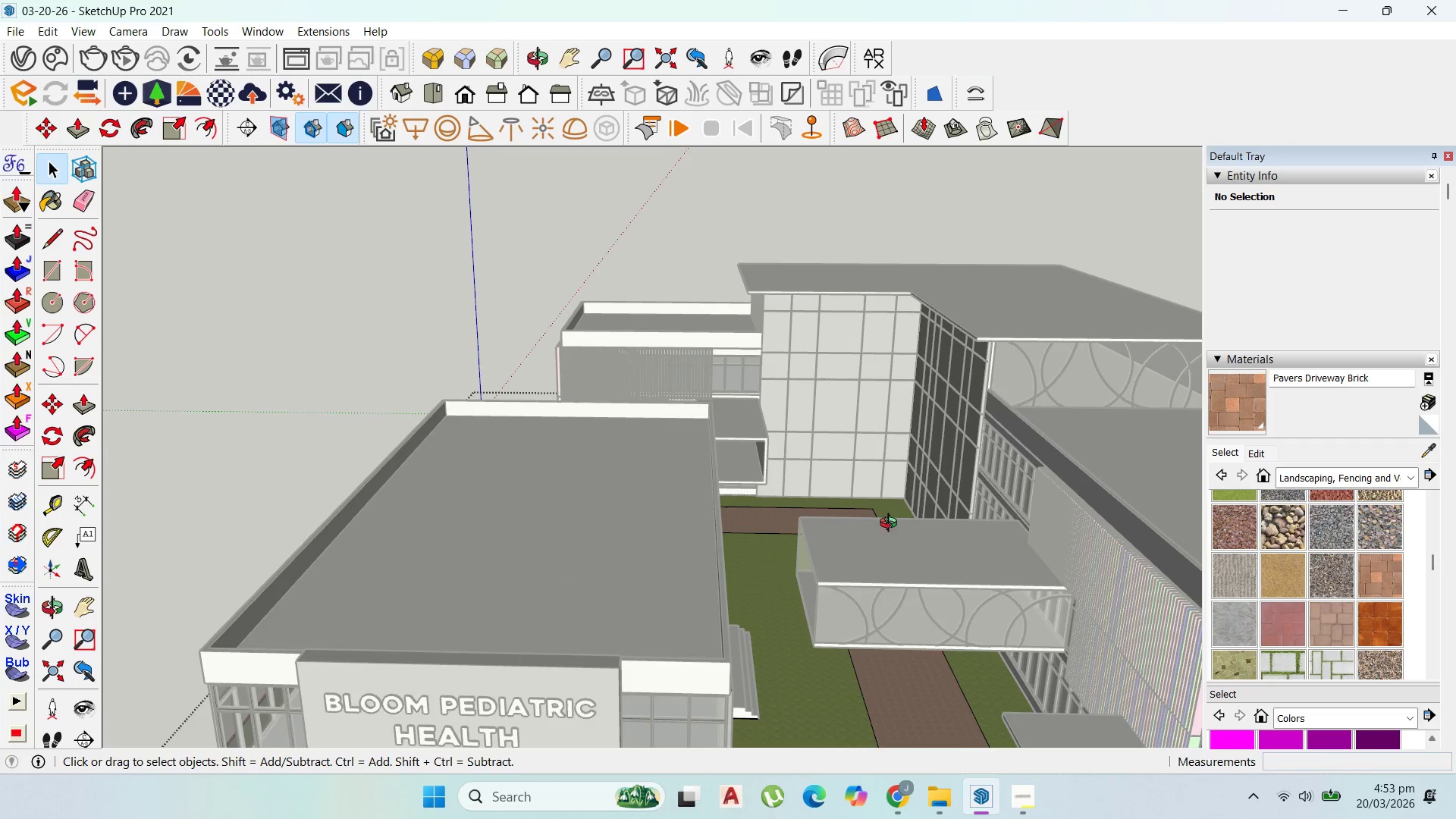 
scroll: coordinate [894, 526], scroll_direction: down, amount: 7.0
 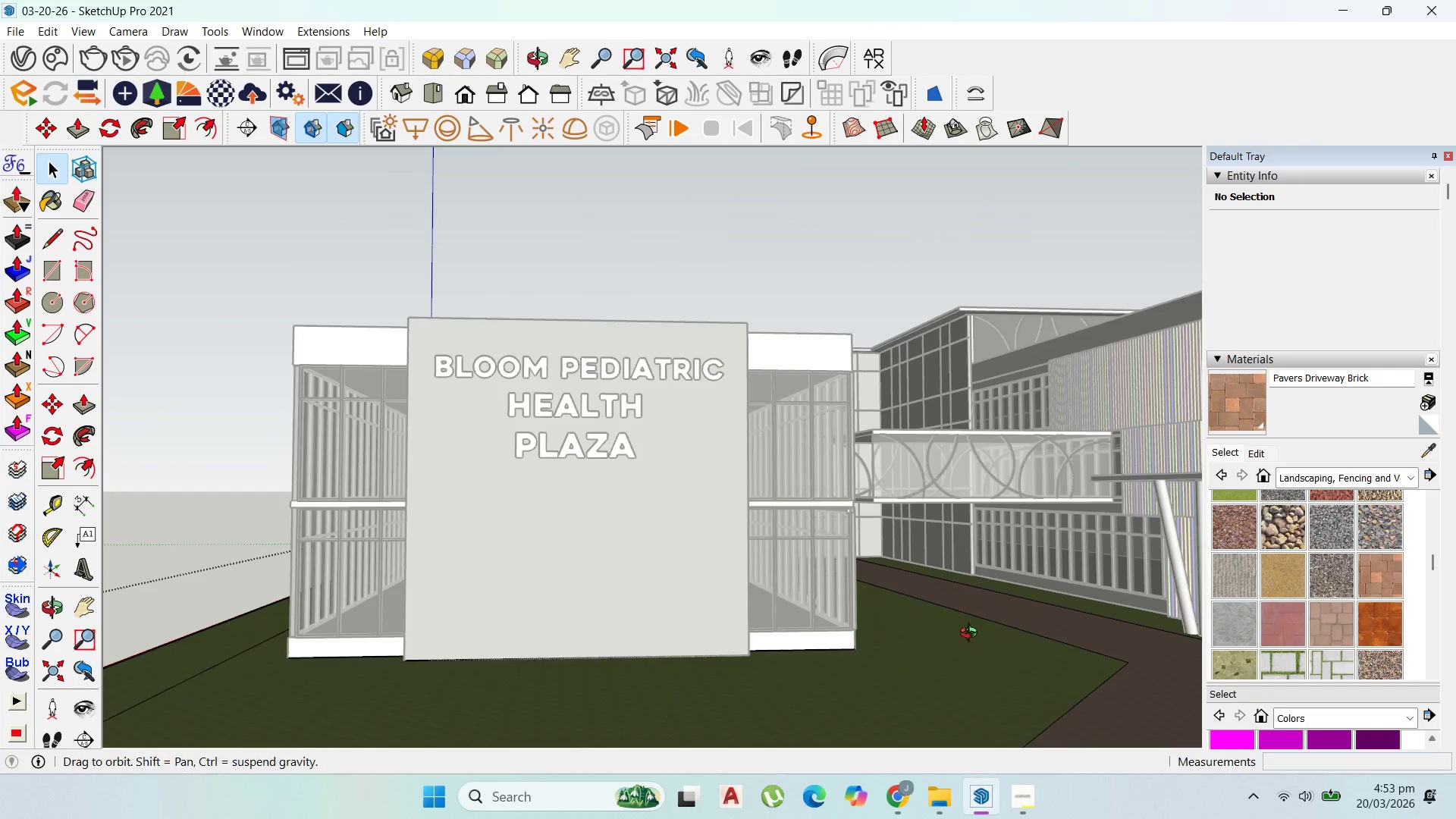 
scroll: coordinate [893, 553], scroll_direction: up, amount: 7.0
 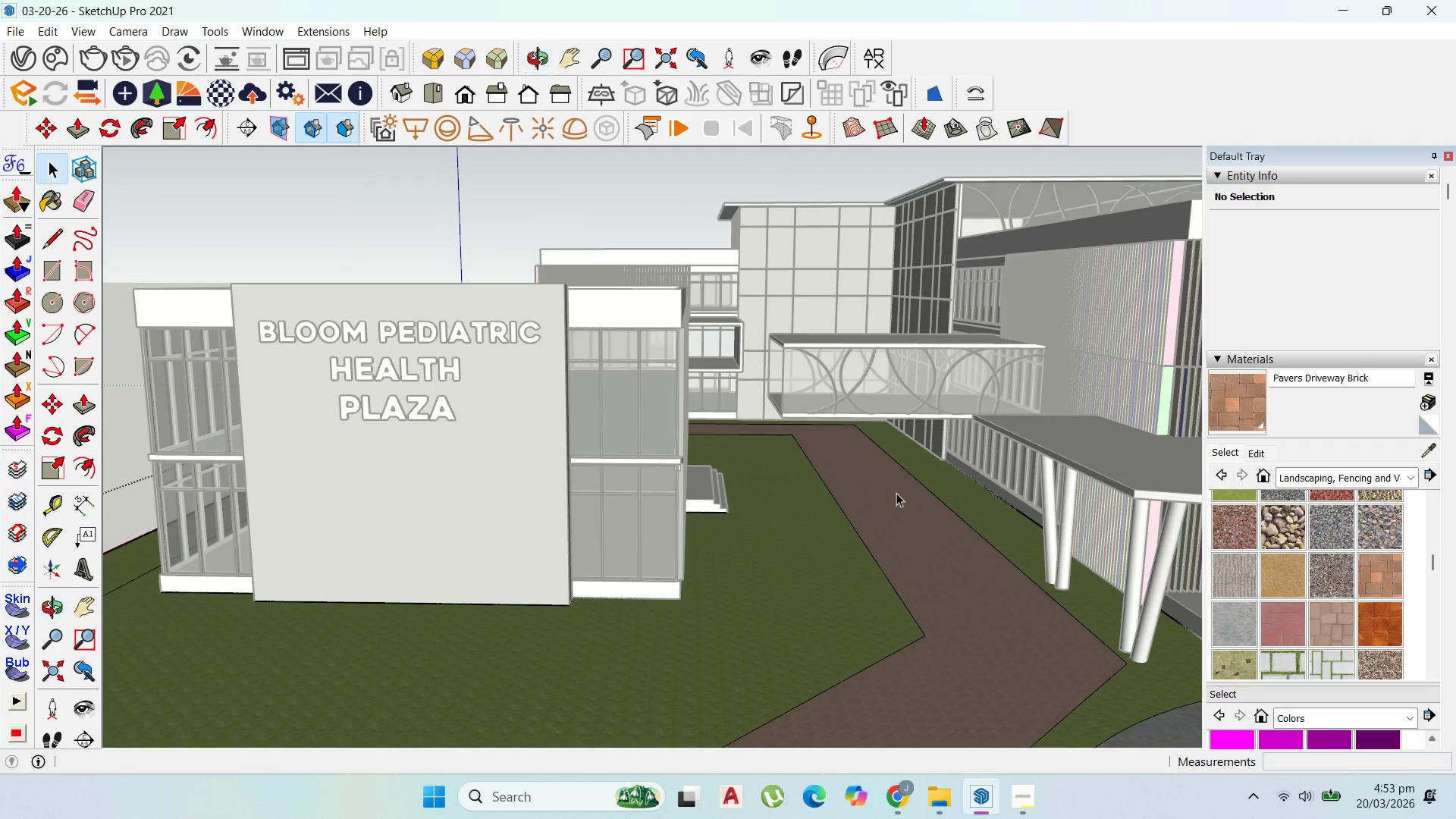 
scroll: coordinate [896, 493], scroll_direction: down, amount: 3.0
 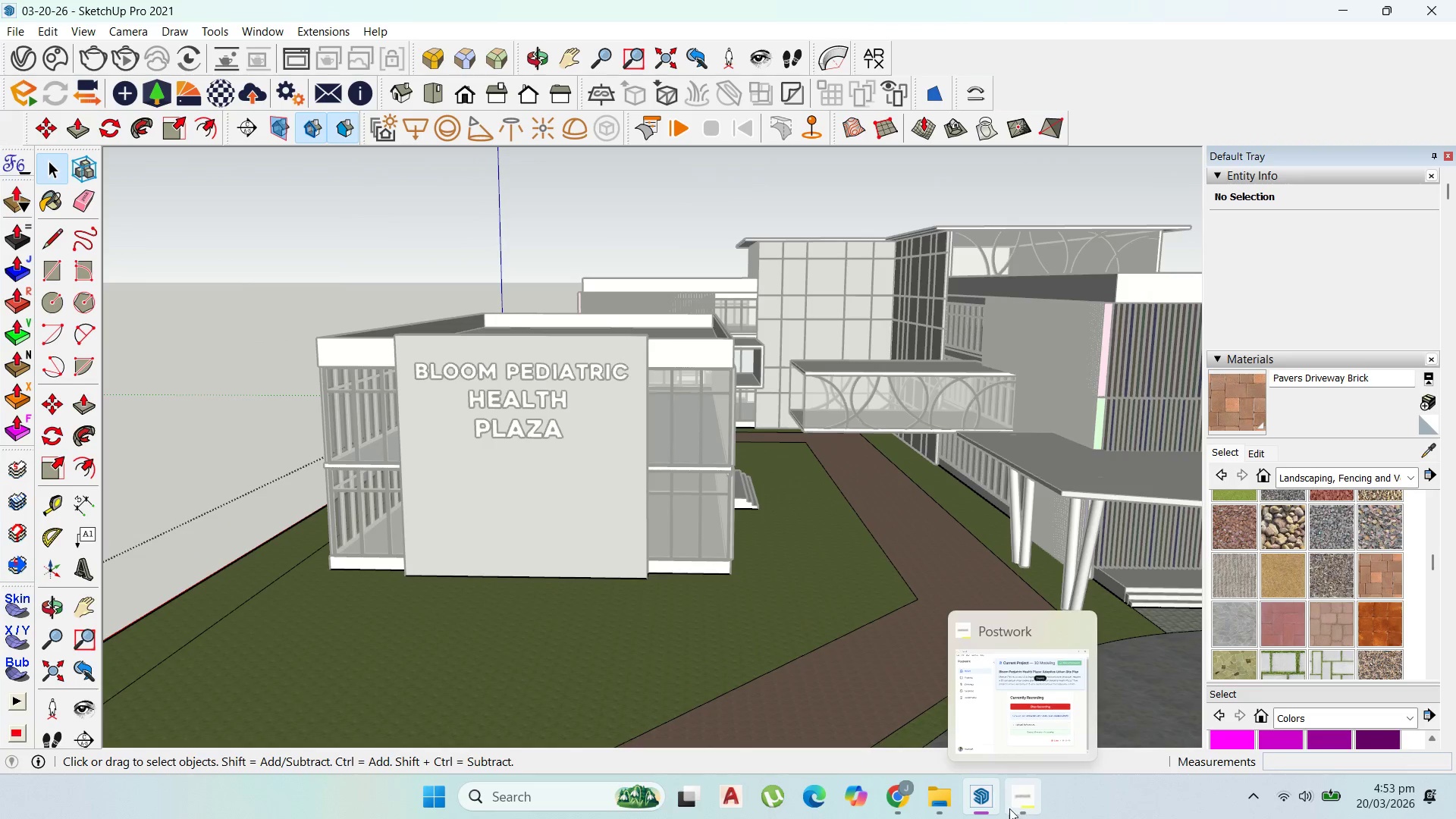 
left_click([1018, 803])